 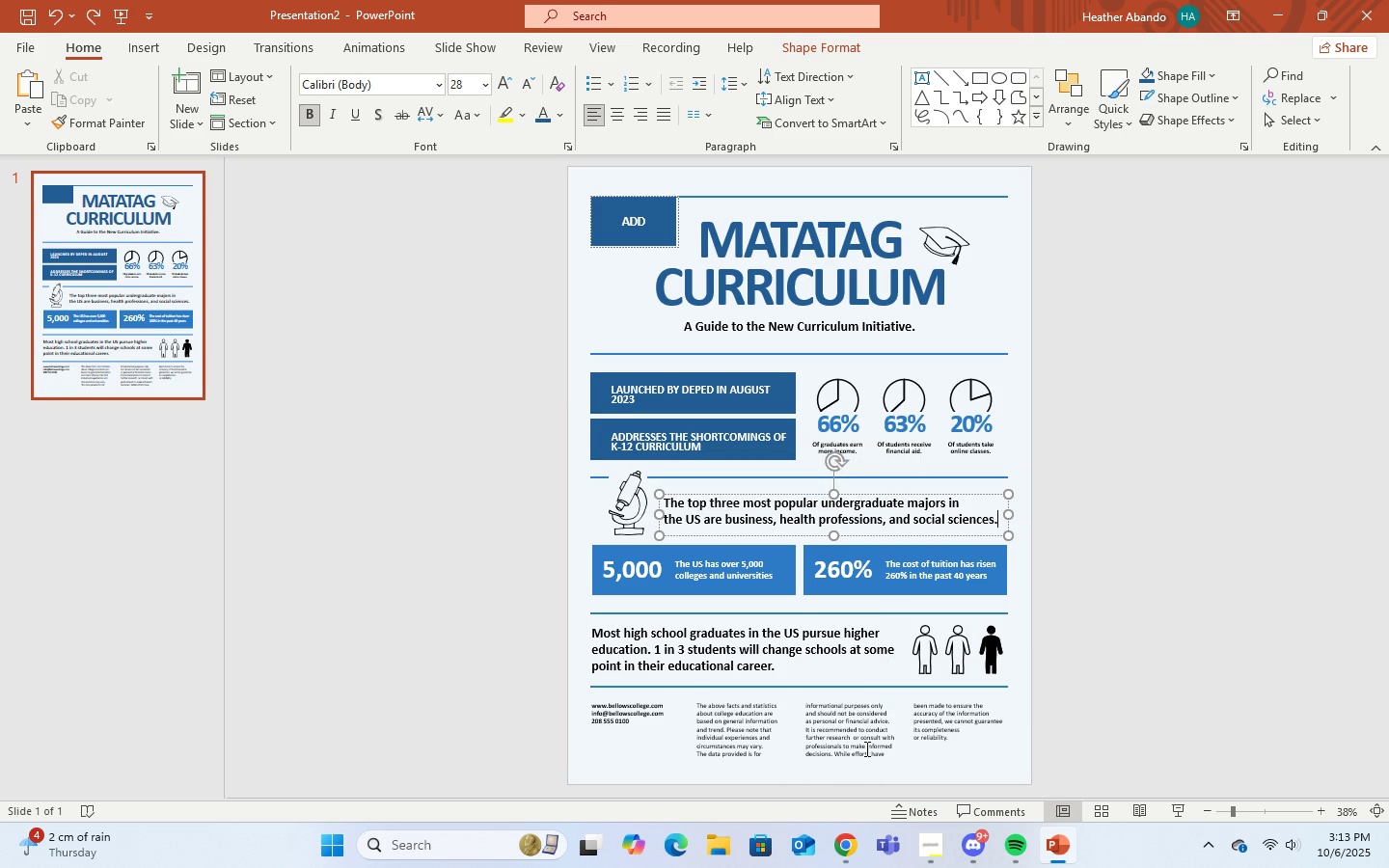 
left_click([839, 850])
 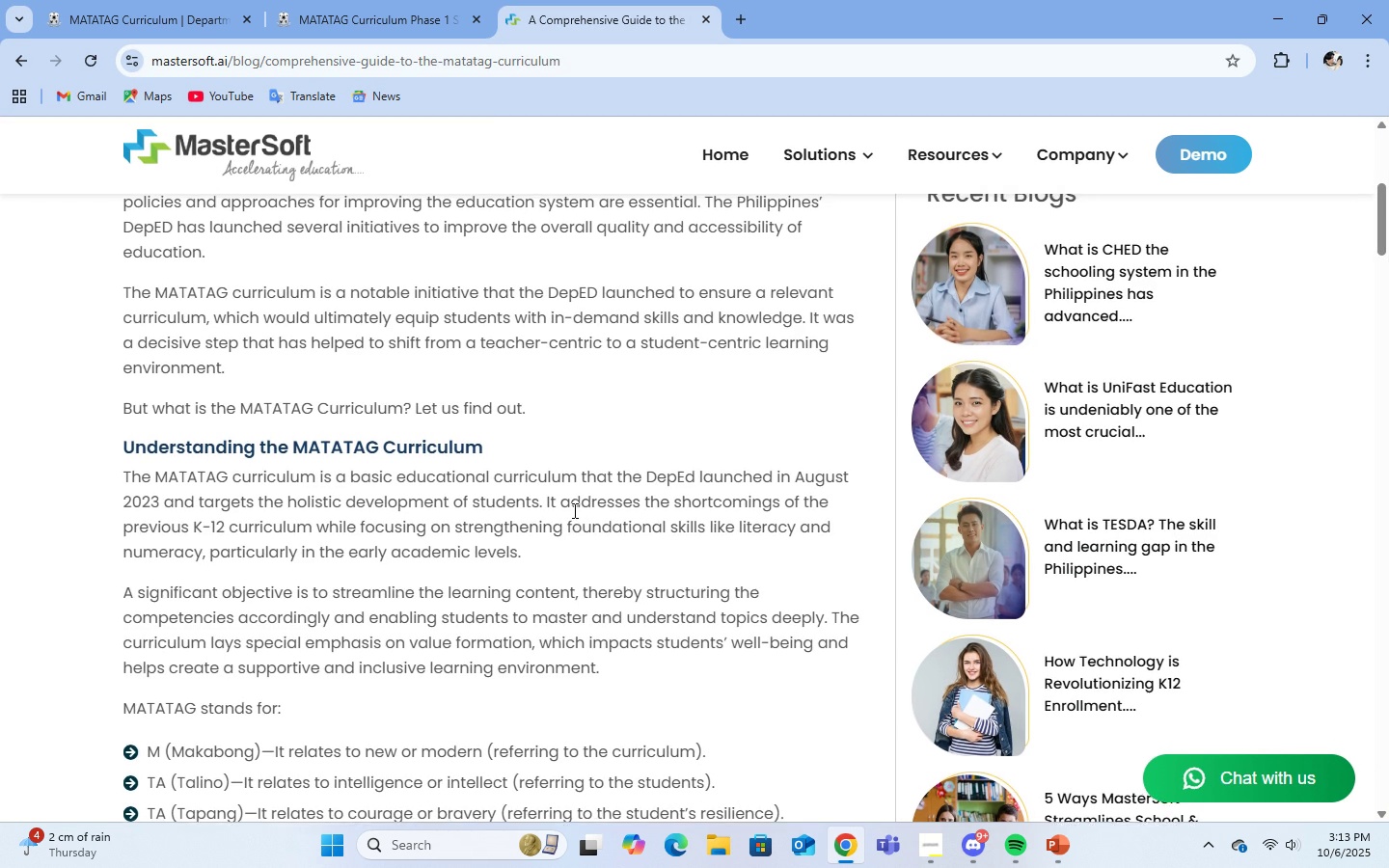 
scroll: coordinate [573, 510], scroll_direction: up, amount: 2.0
 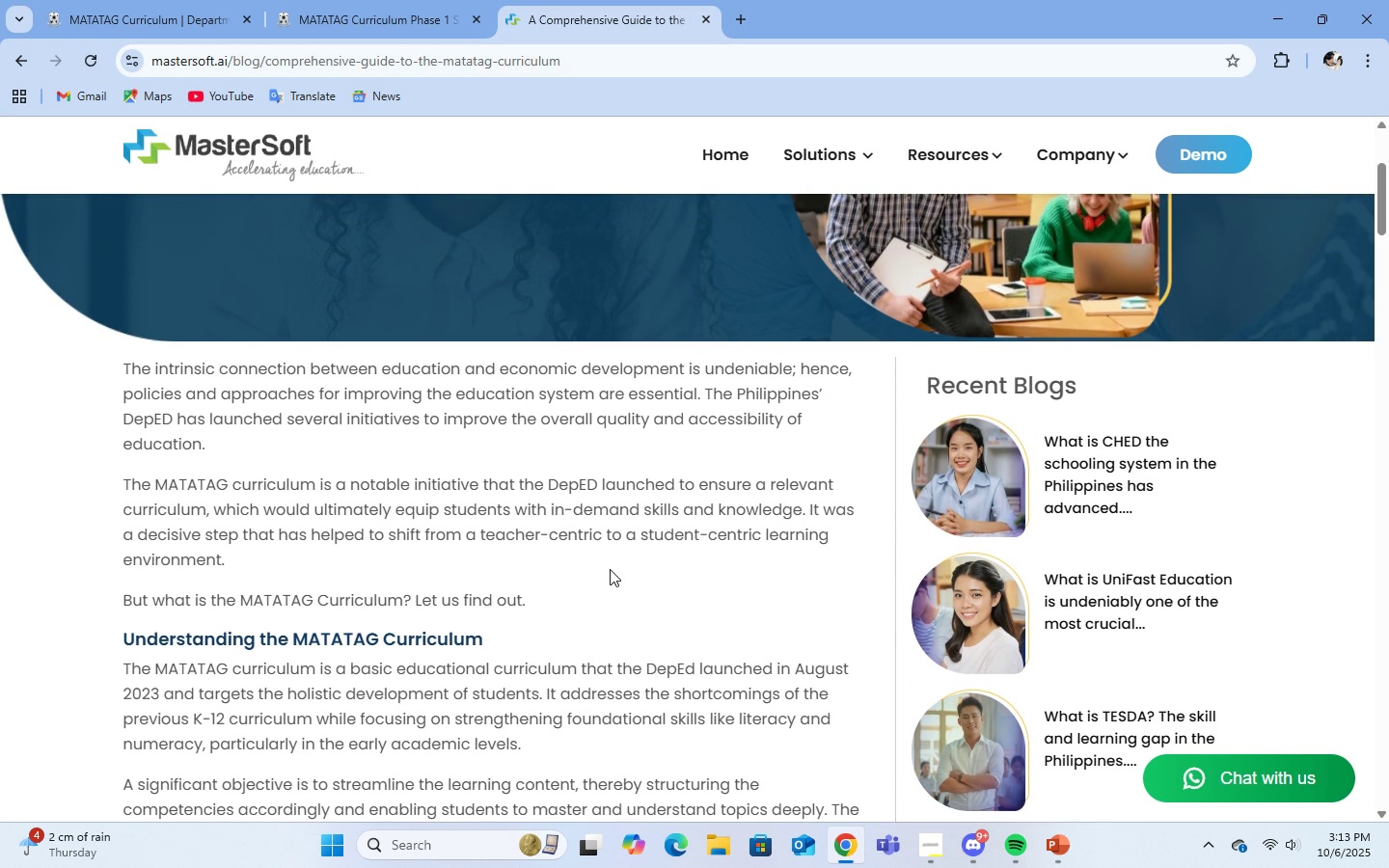 
scroll: coordinate [610, 569], scroll_direction: down, amount: 2.0
 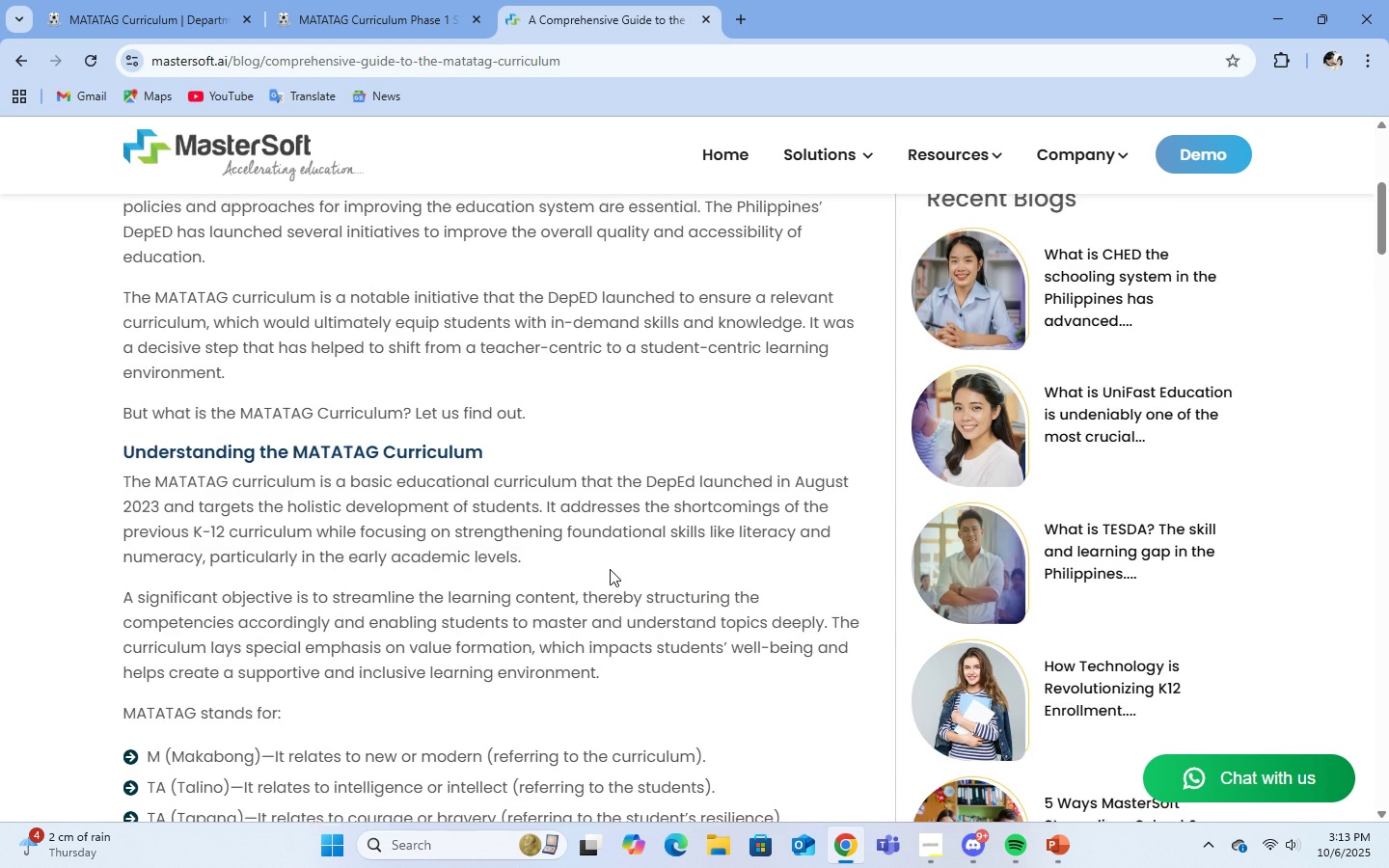 
scroll: coordinate [610, 569], scroll_direction: up, amount: 3.0
 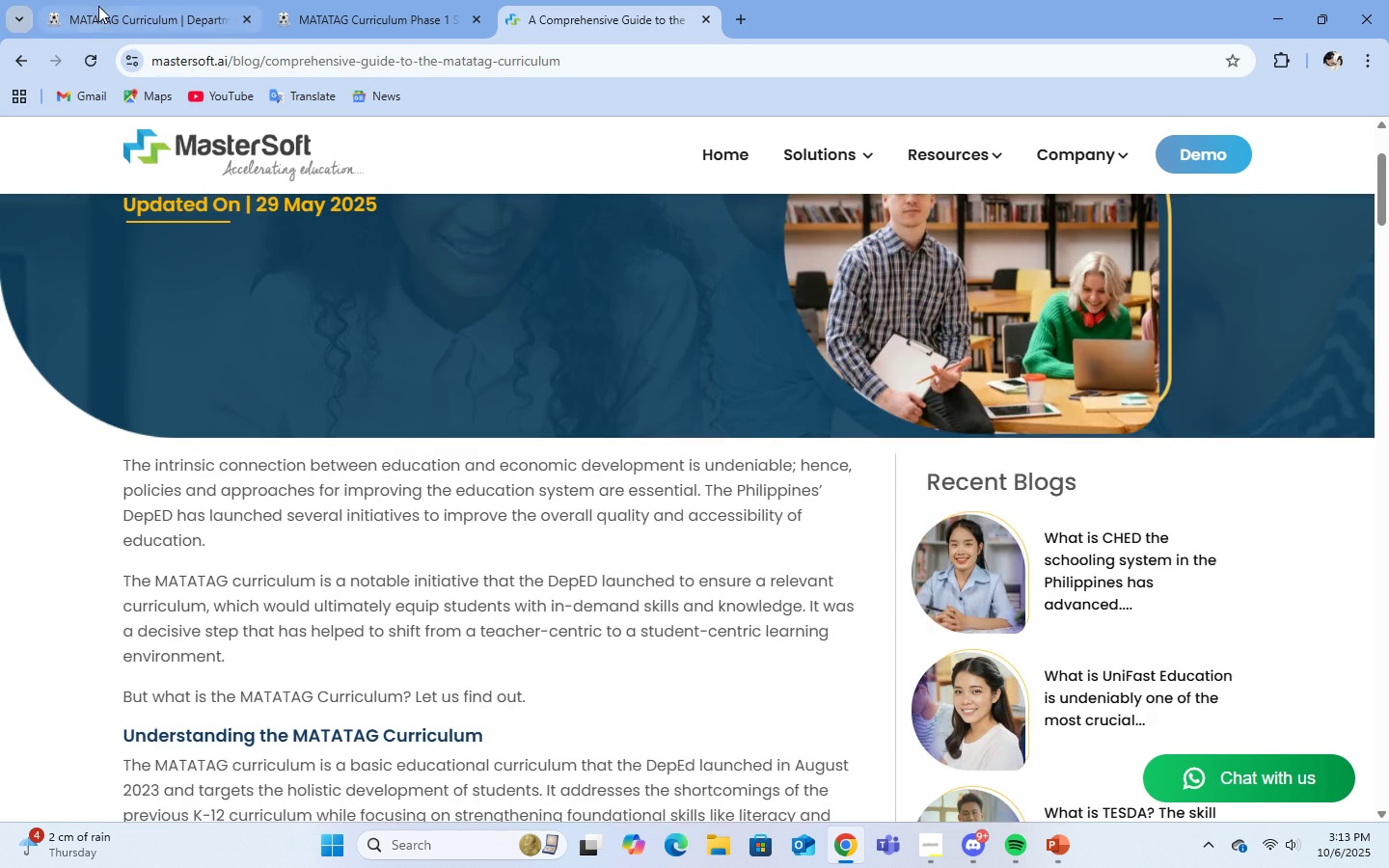 
left_click([112, 11])
 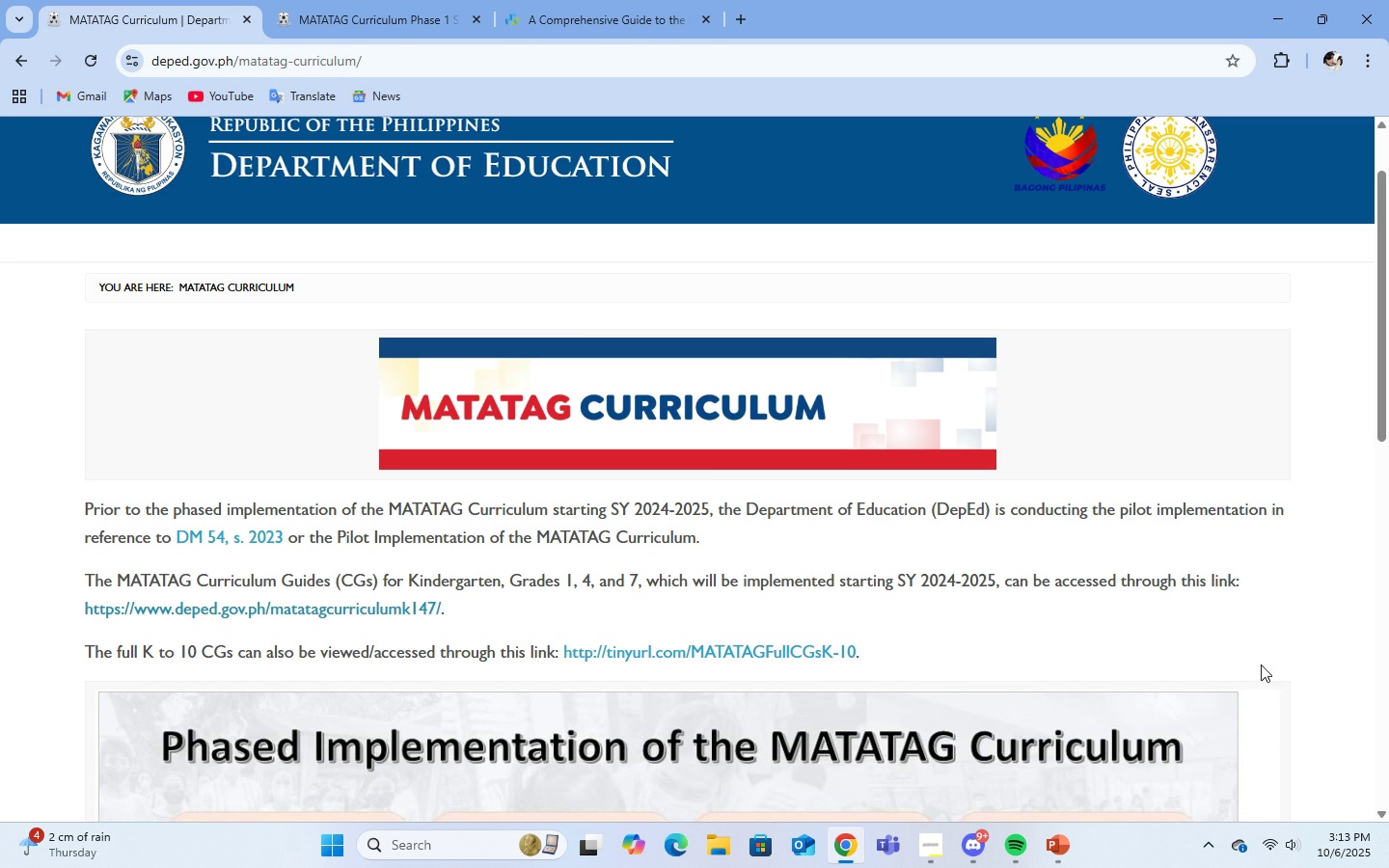 
wait(17.33)
 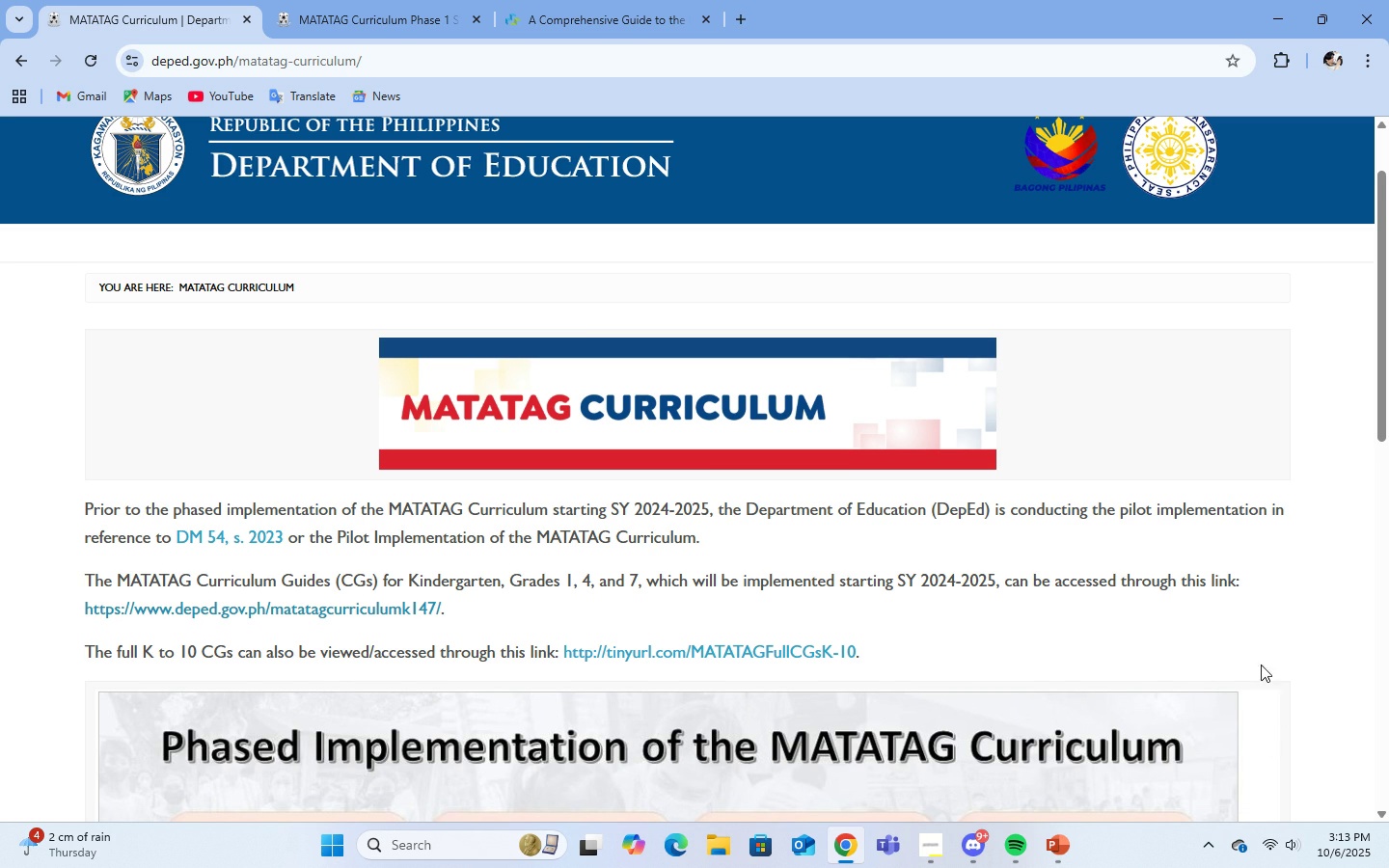 
left_click([1070, 837])
 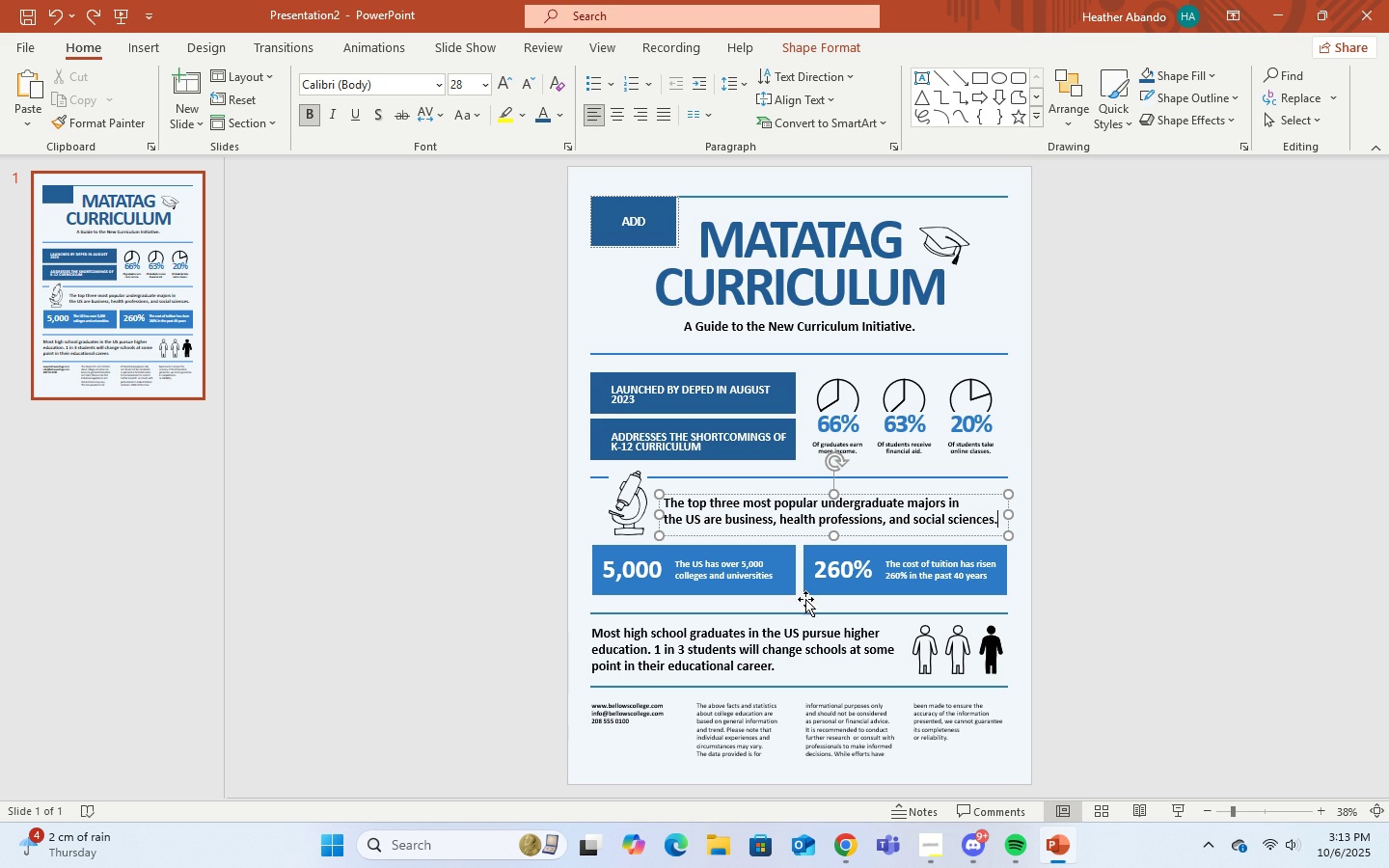 
scroll: coordinate [810, 615], scroll_direction: down, amount: 1.0